 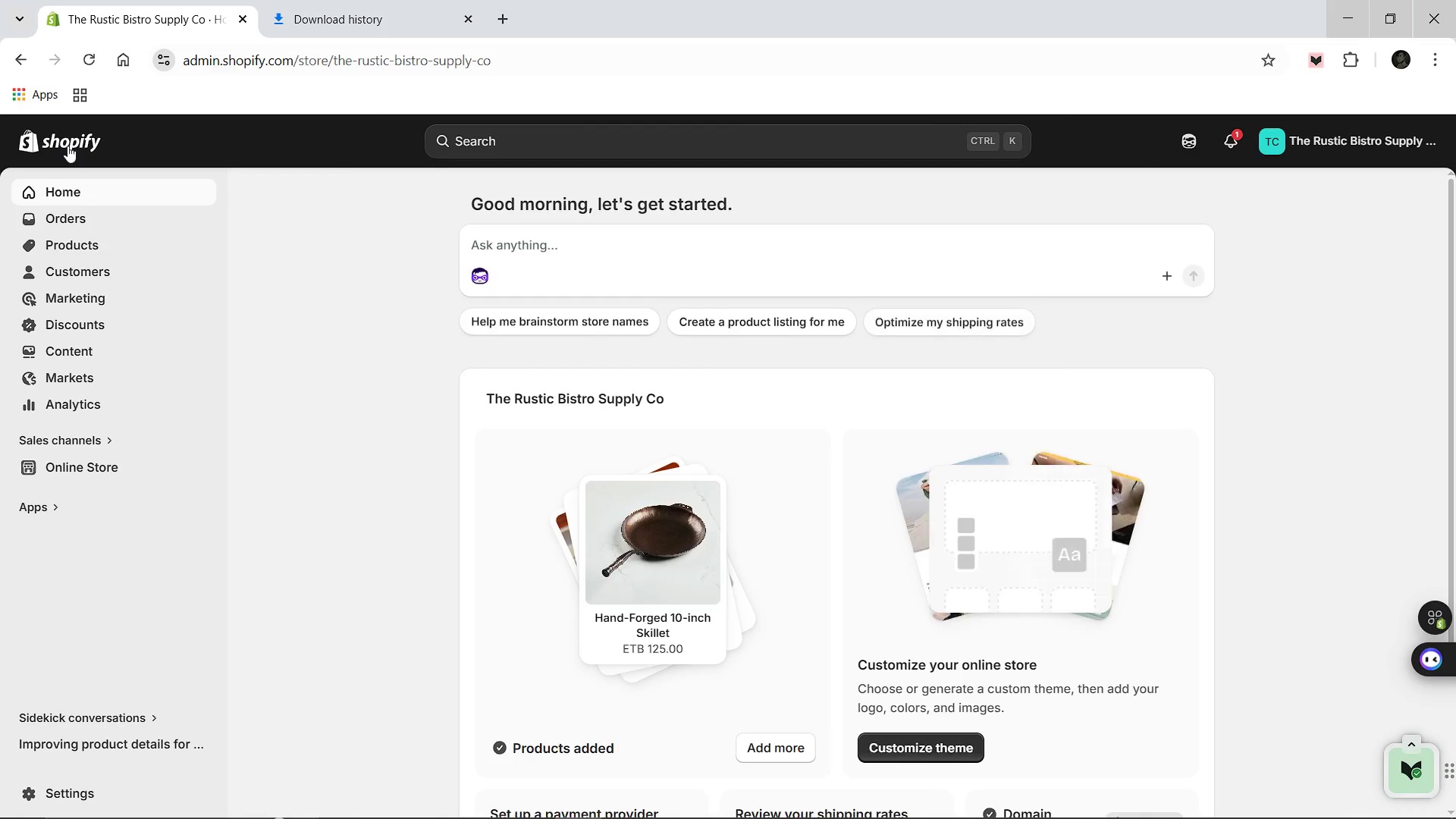 
left_click([53, 239])
 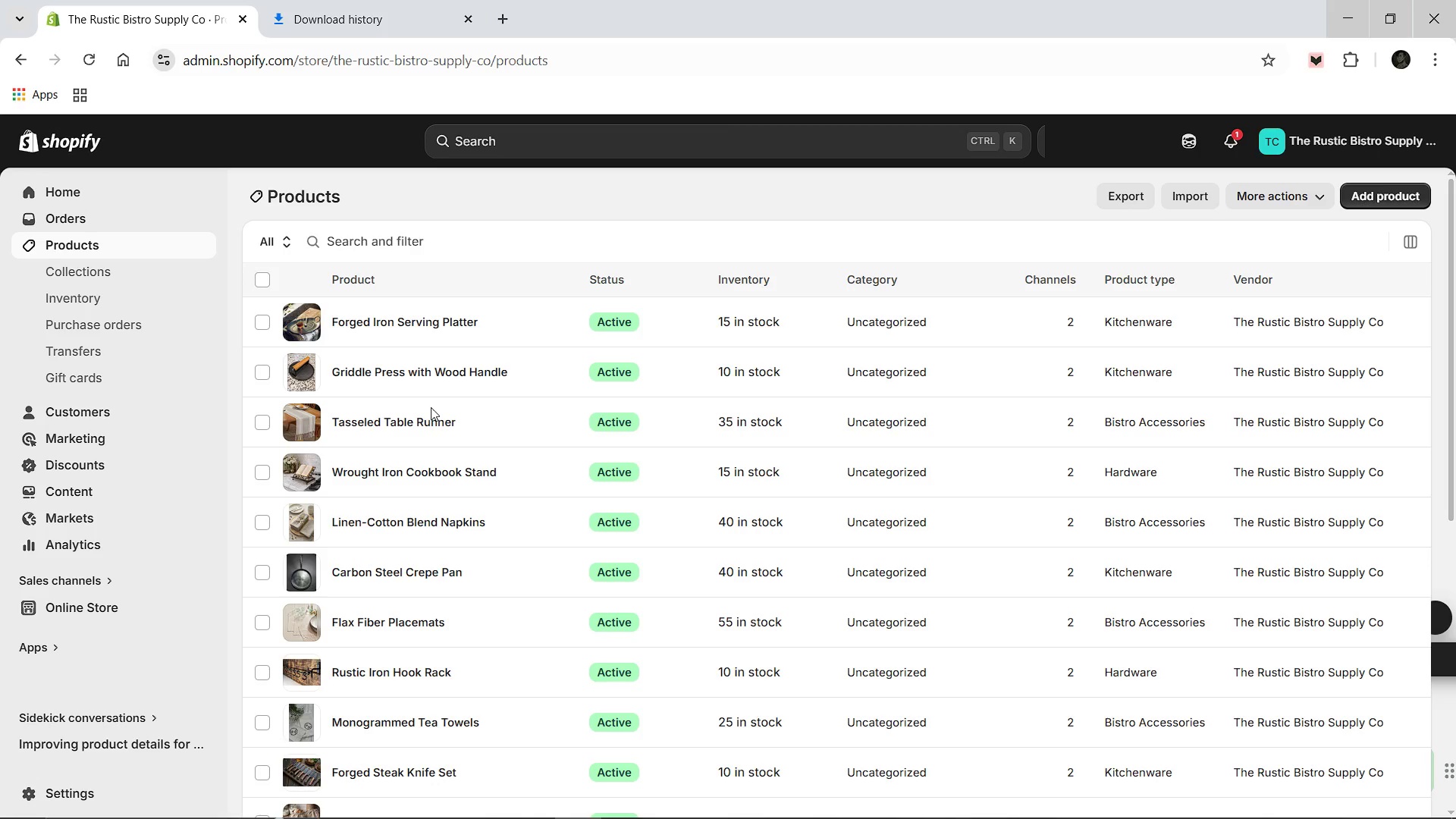 
left_click([426, 377])
 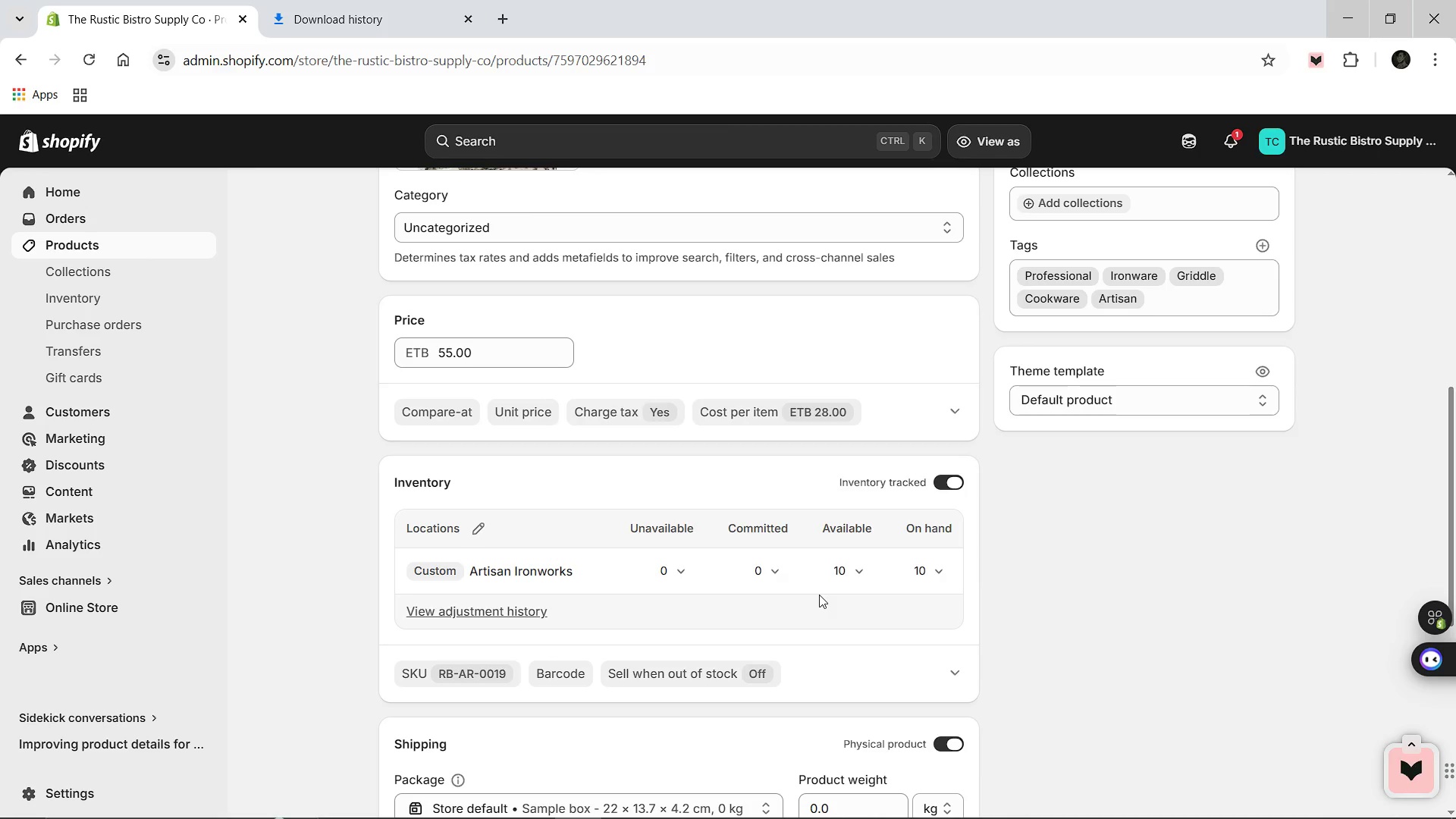 
wait(33.03)
 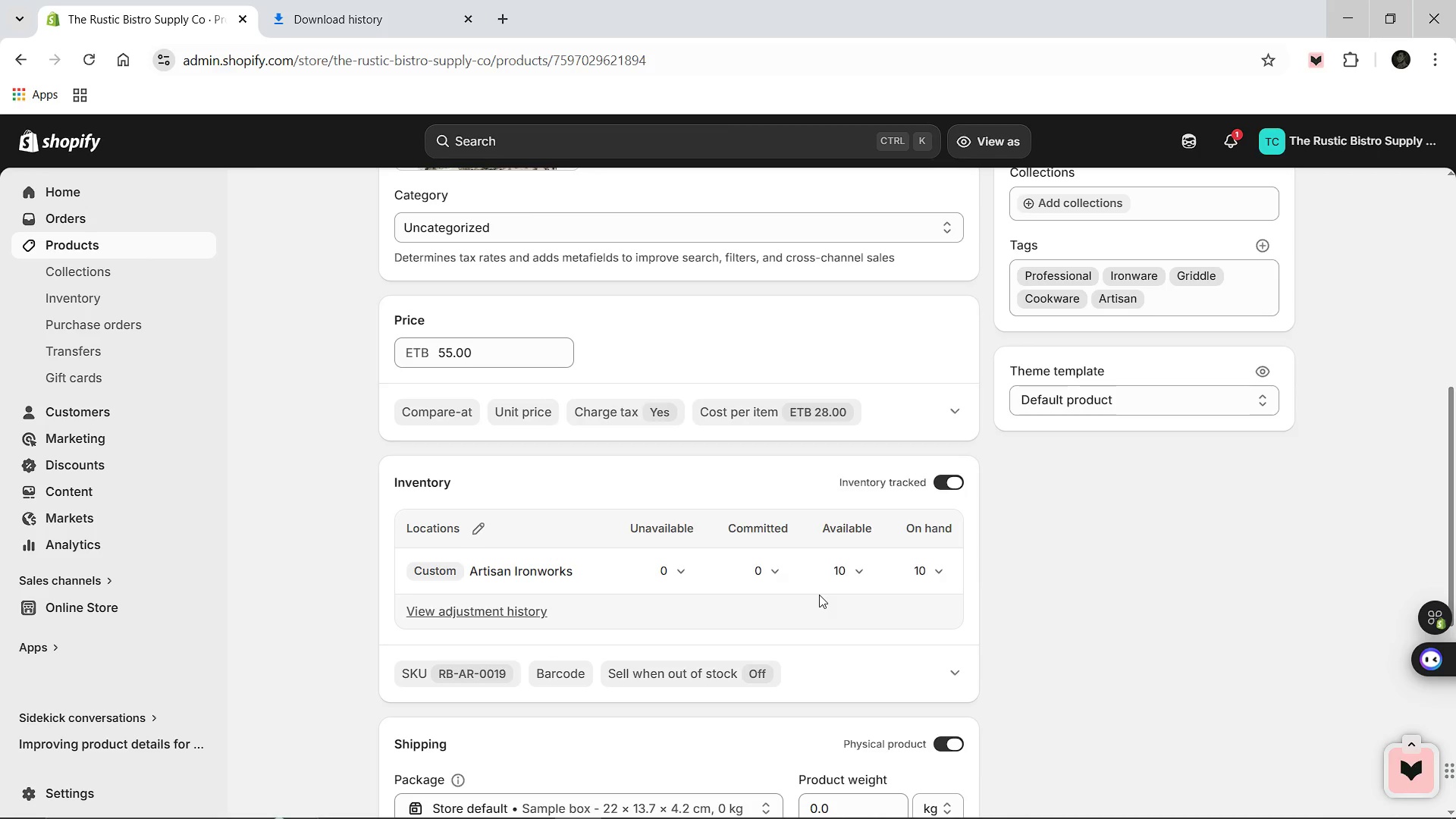 
left_click([388, 205])
 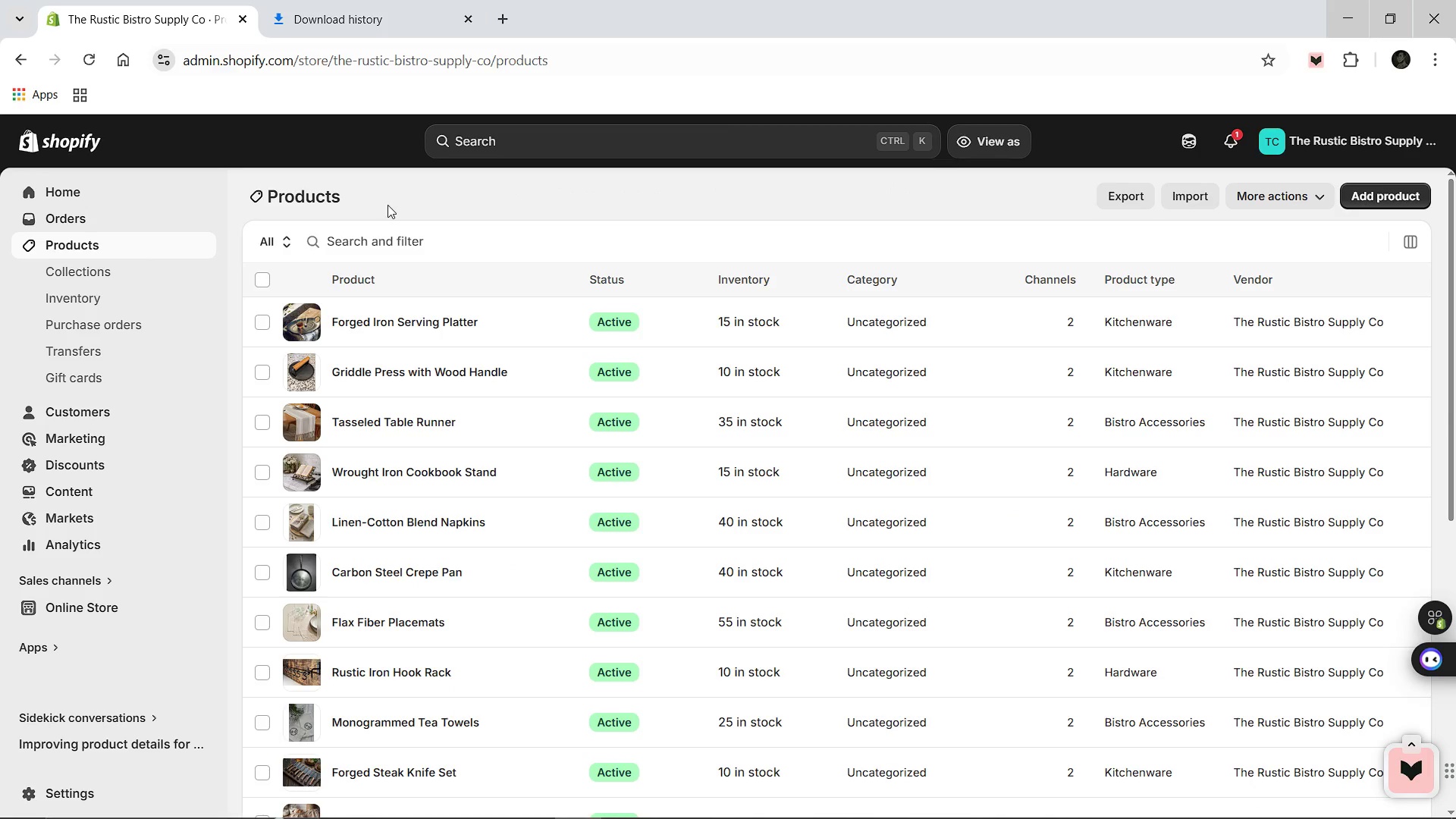 
wait(36.61)
 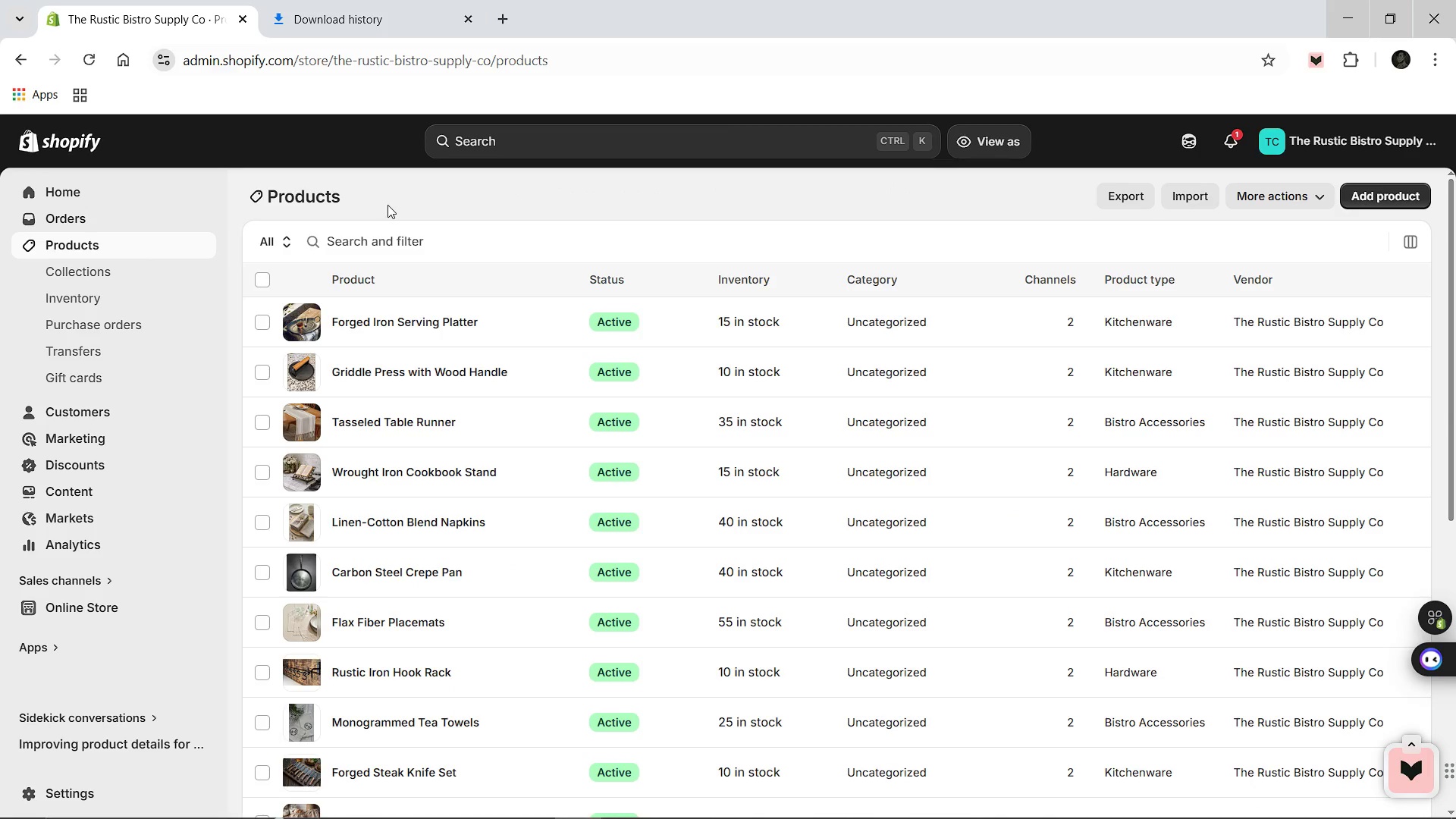 
left_click([1125, 195])
 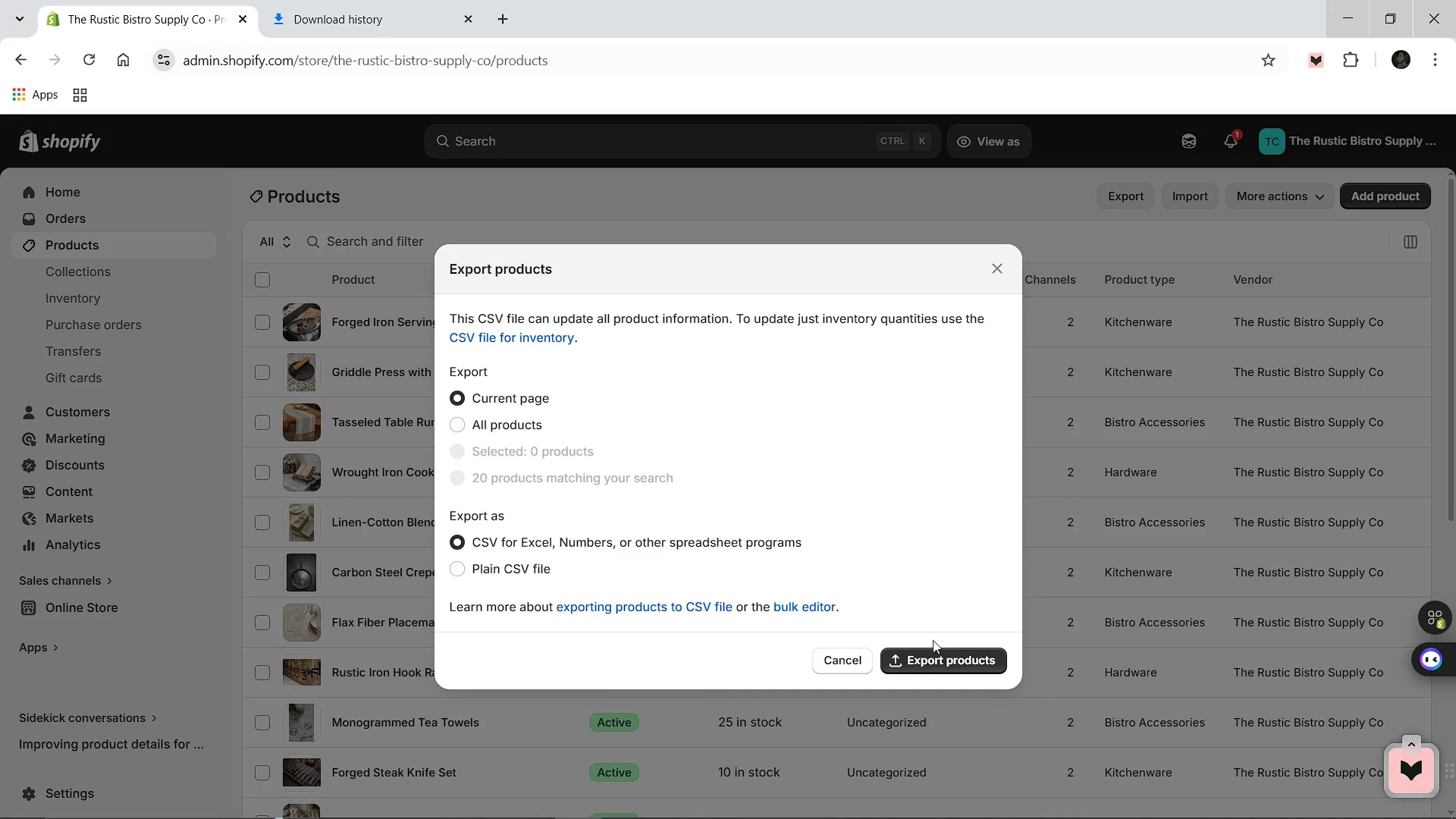 
left_click([925, 655])
 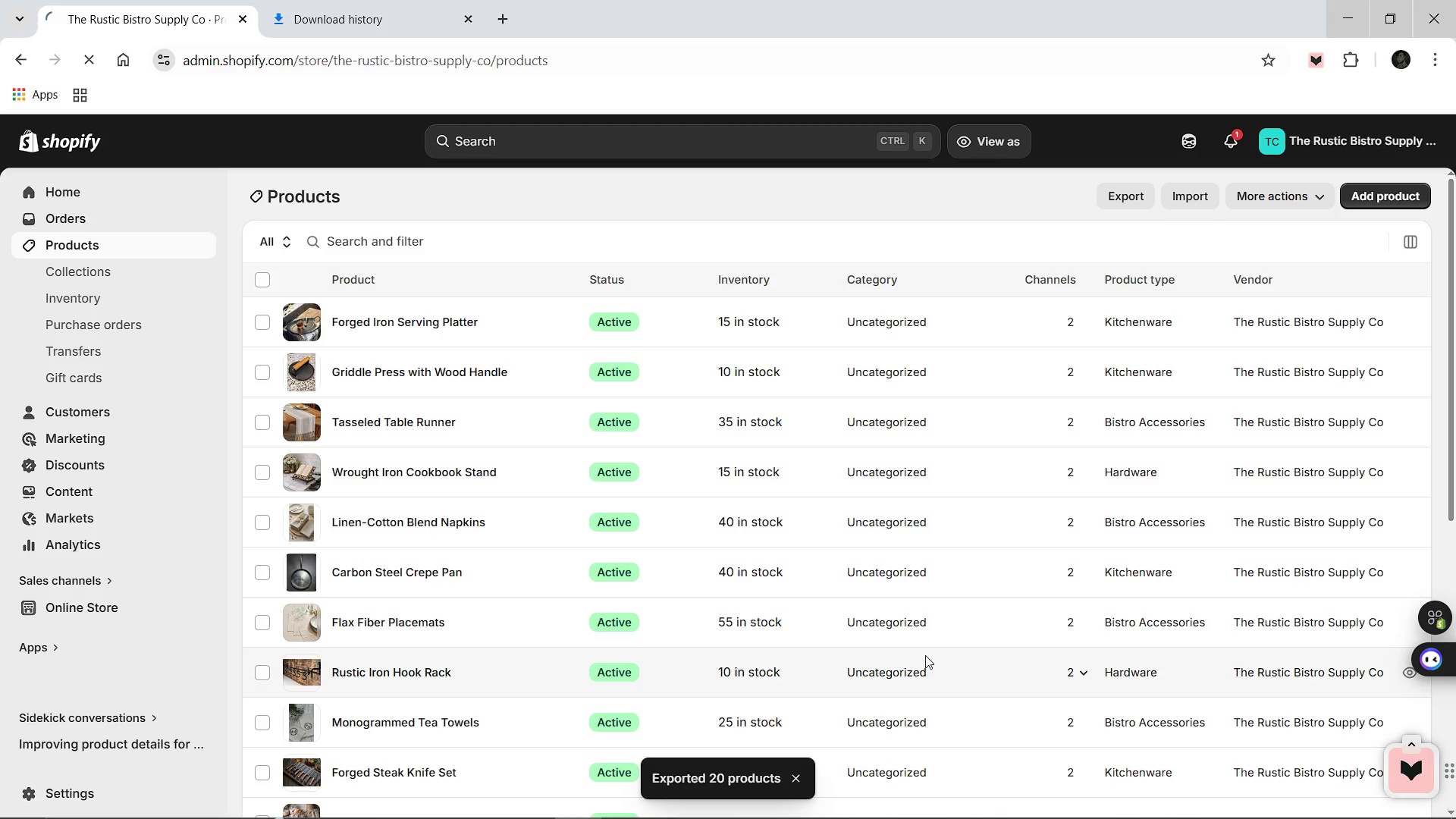 
wait(9.84)
 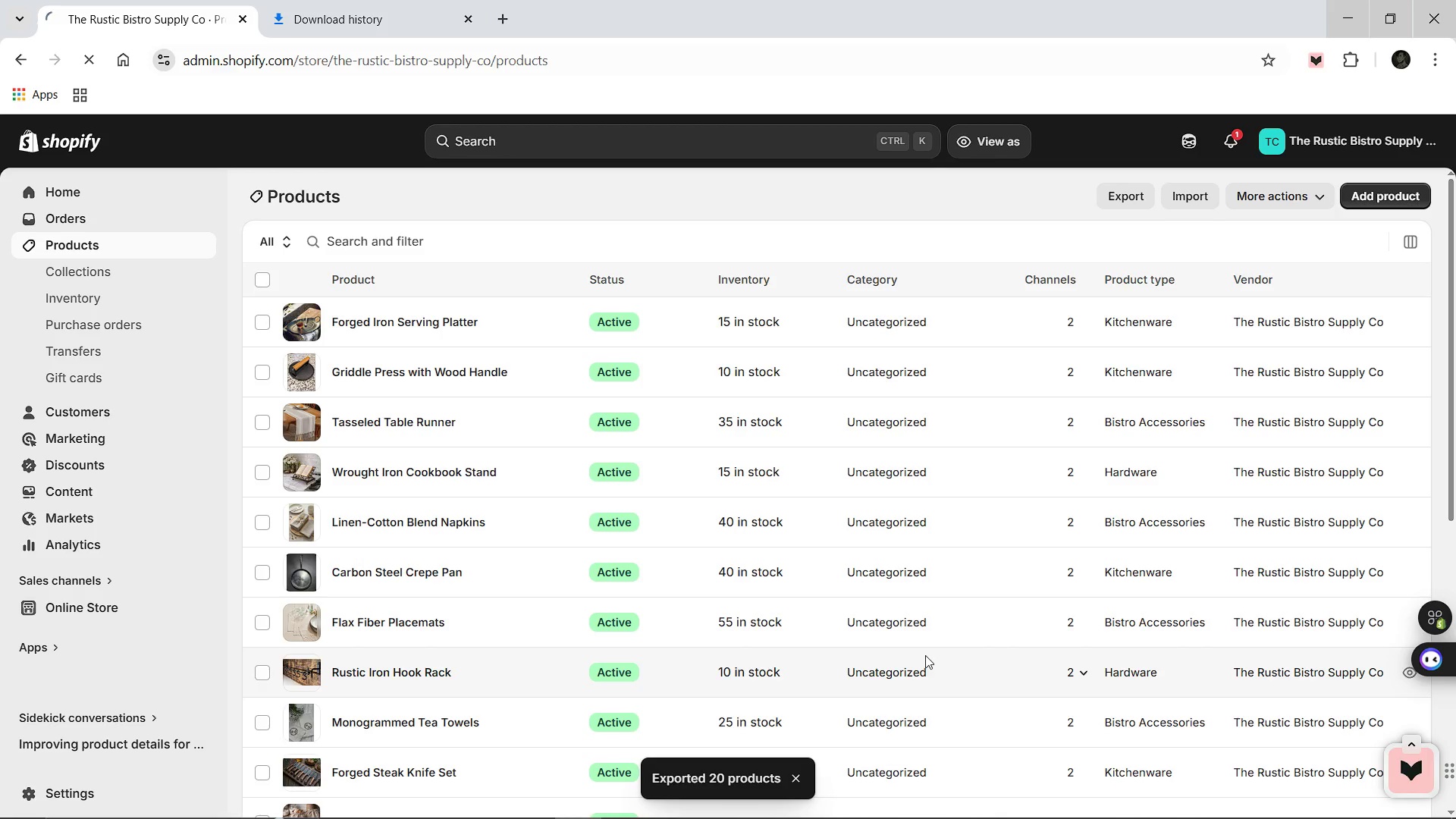 
left_click([1216, 99])
 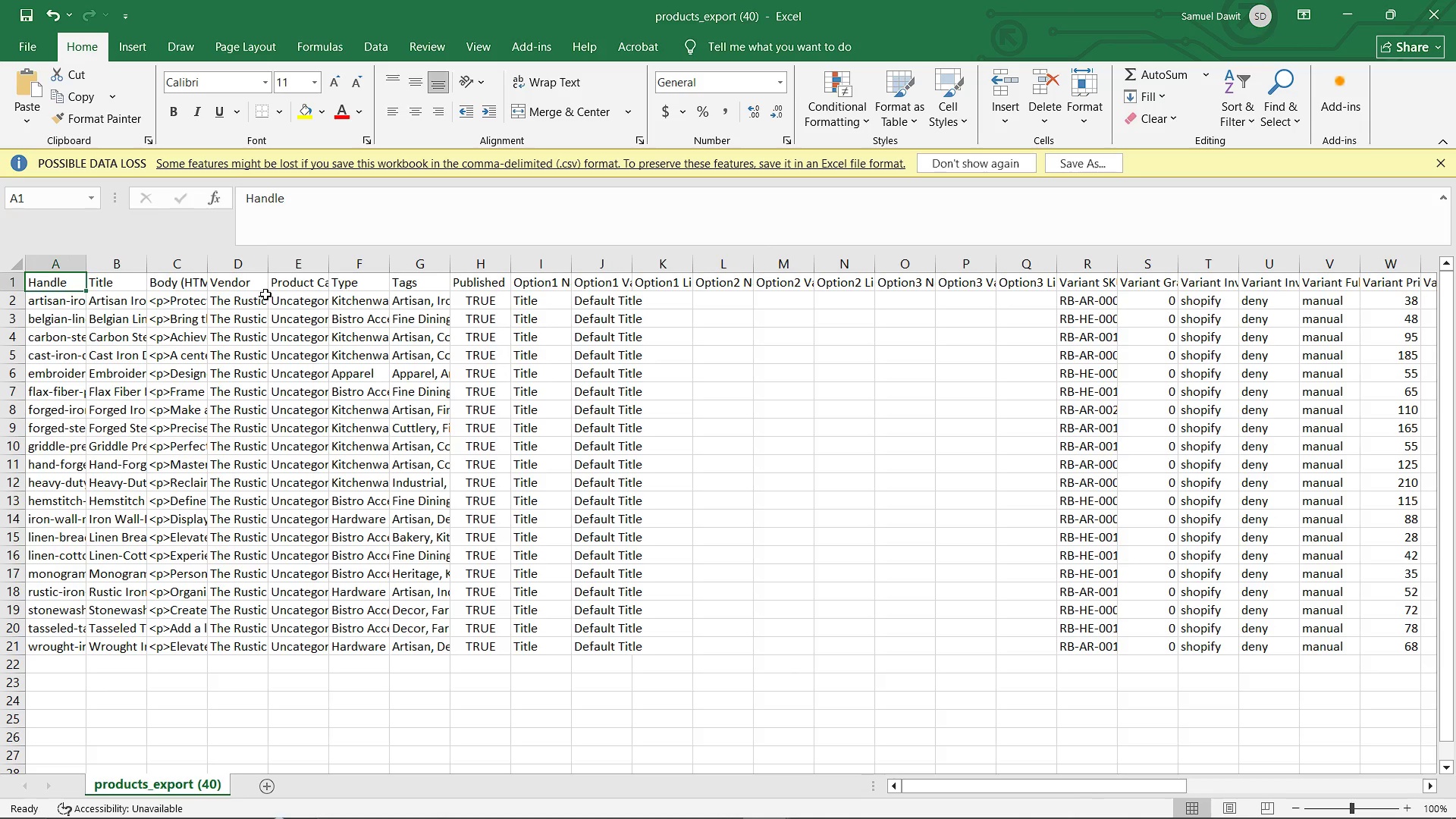 
wait(45.52)
 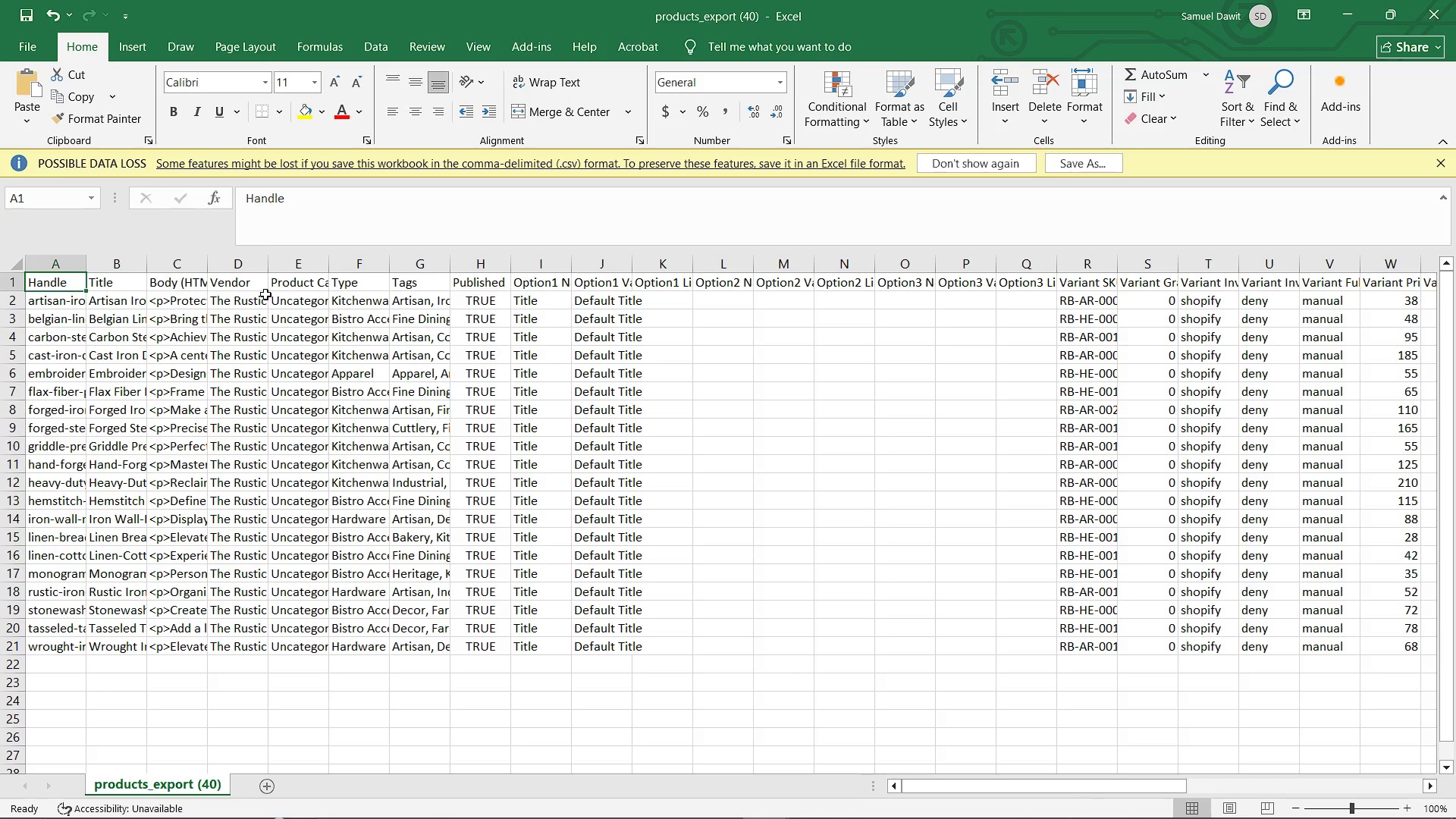 
left_click([588, 796])
 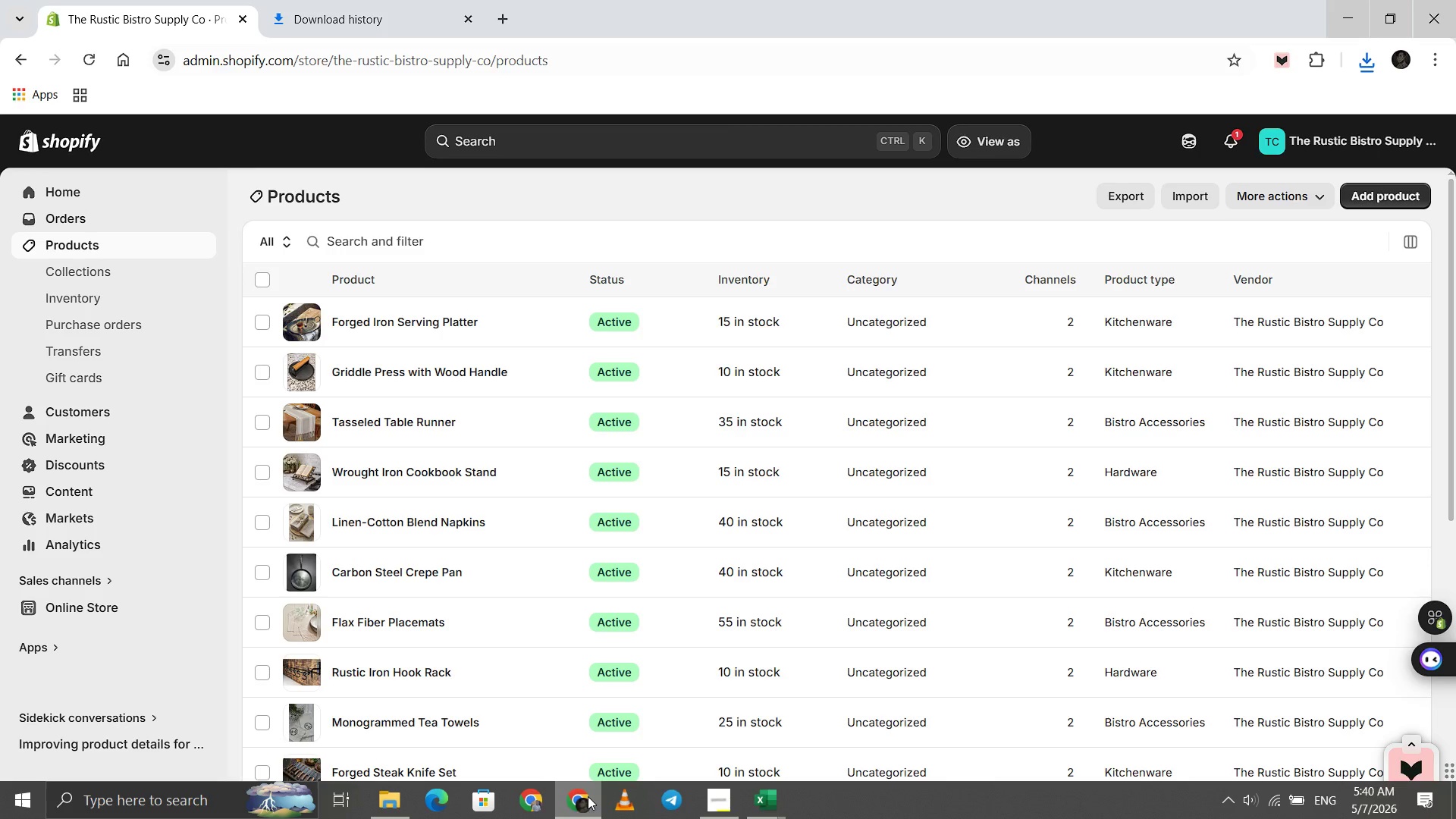 
left_click([715, 812])